 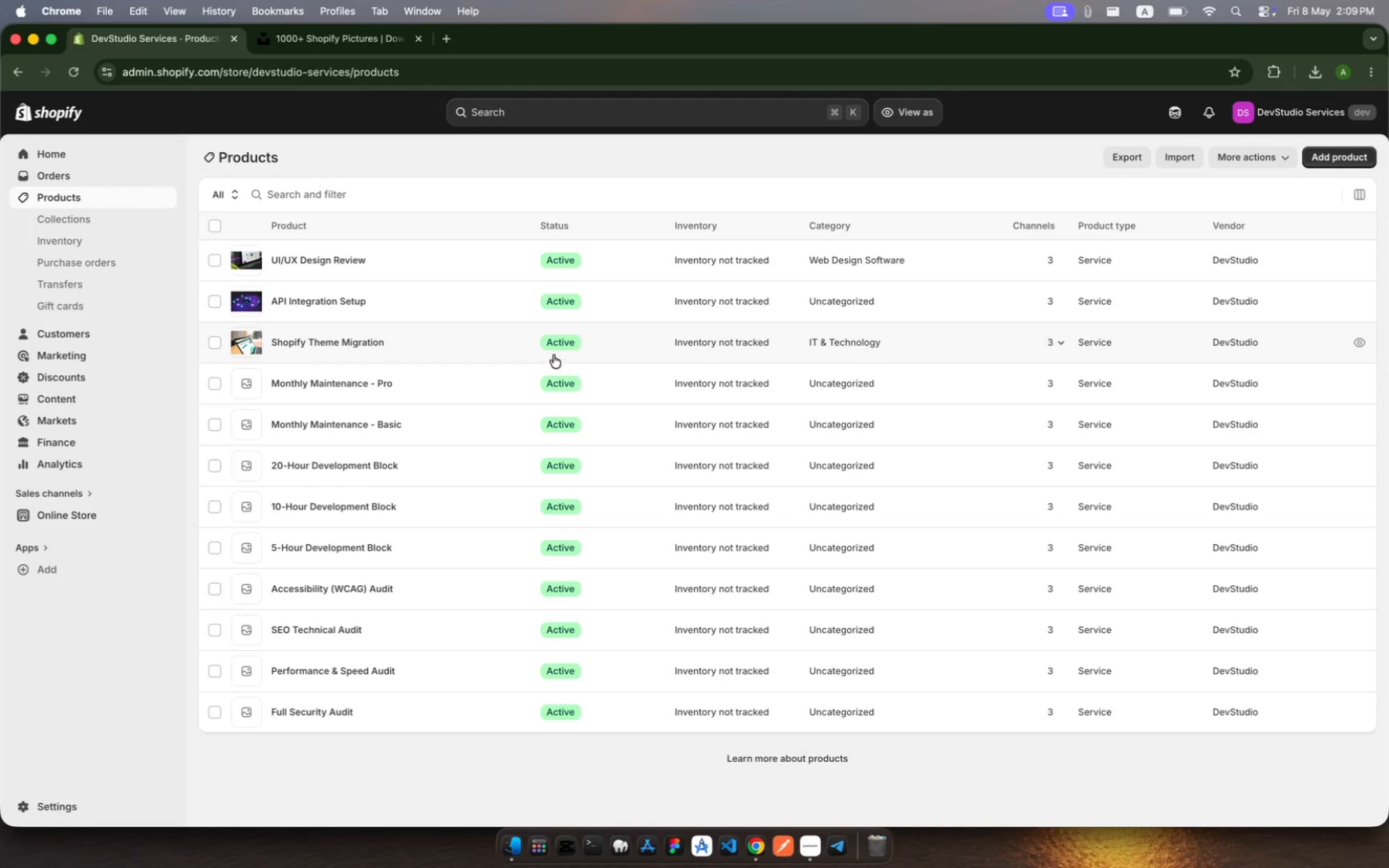 
left_click([793, 308])
 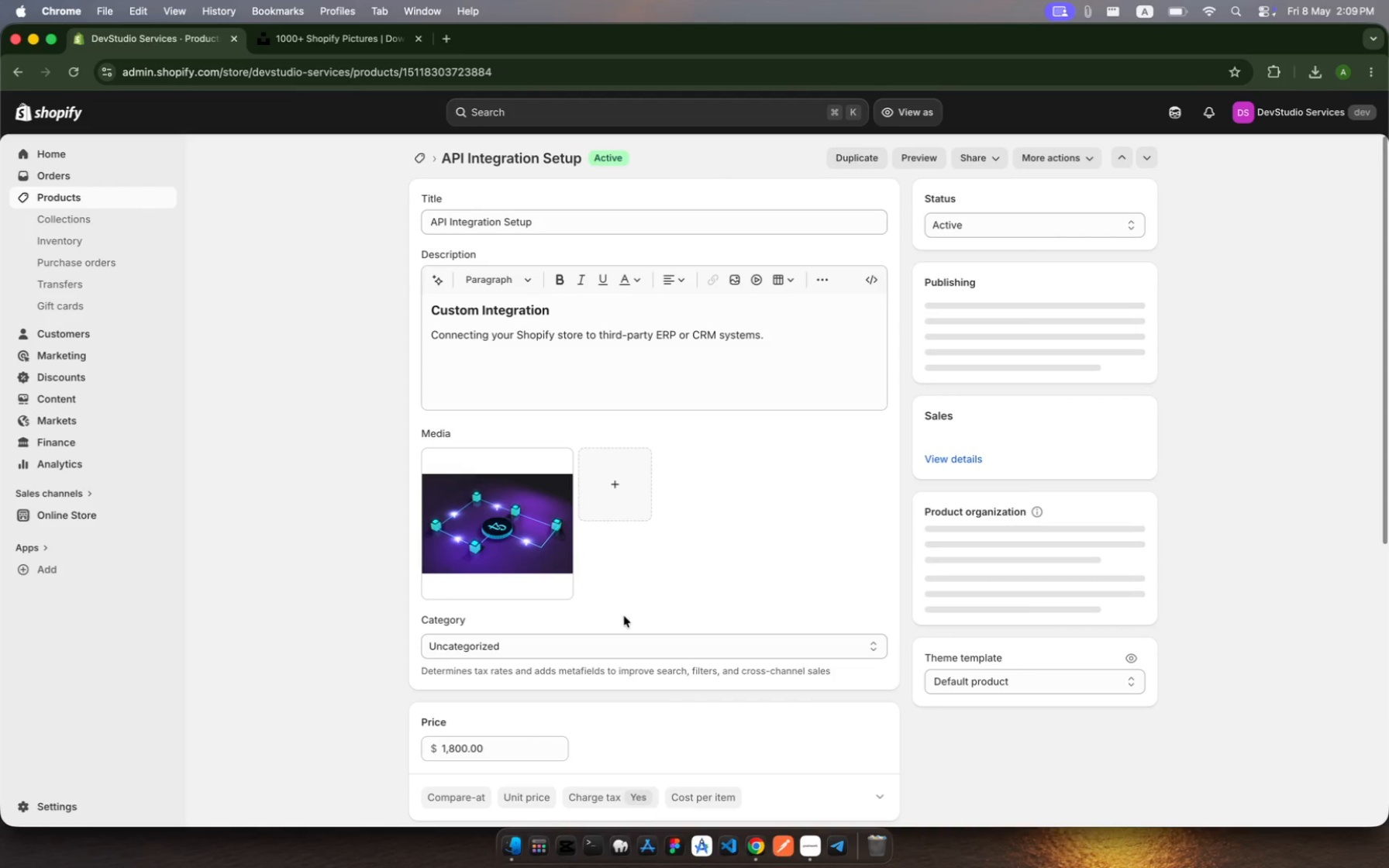 
left_click([634, 649])
 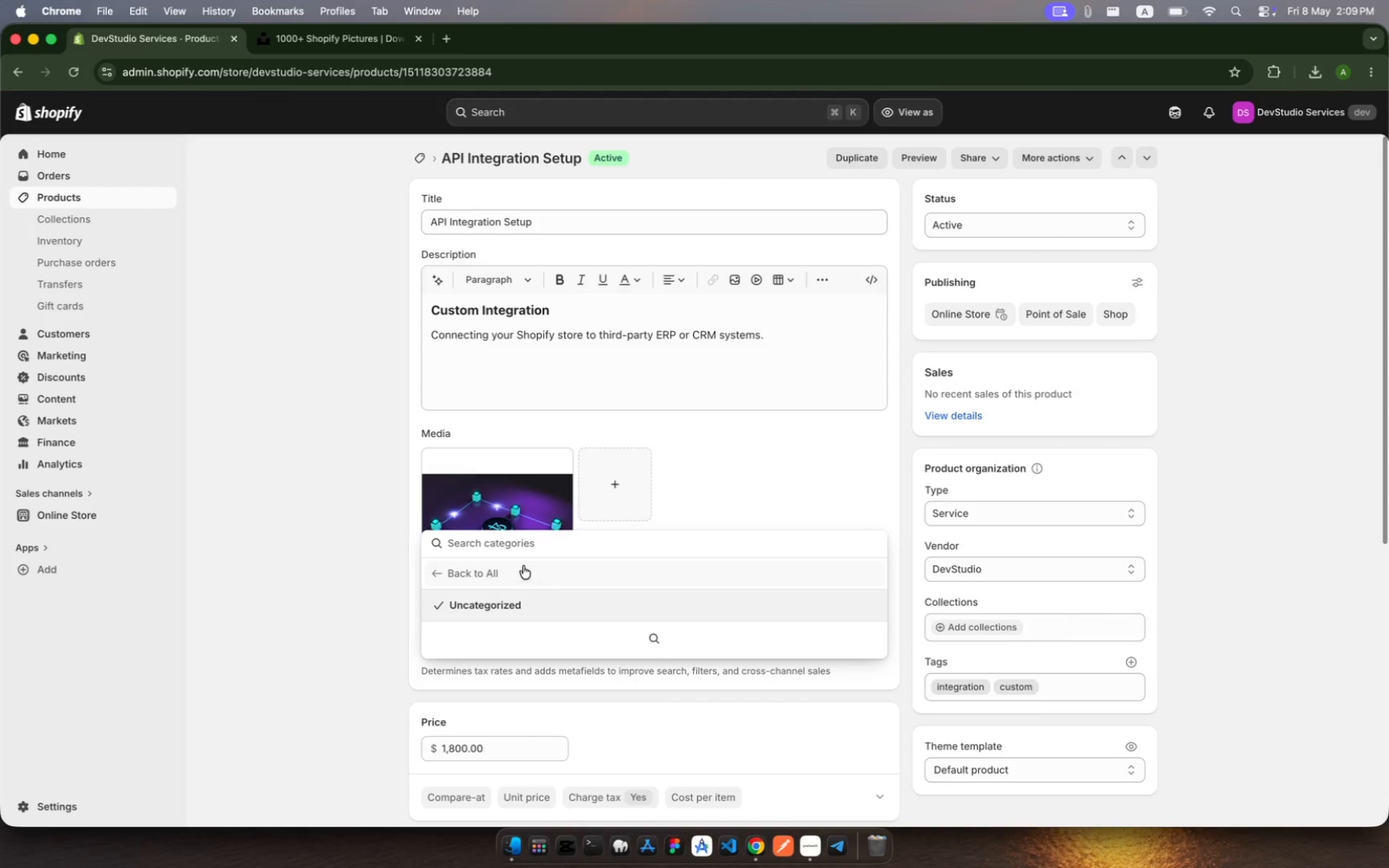 
left_click([515, 542])
 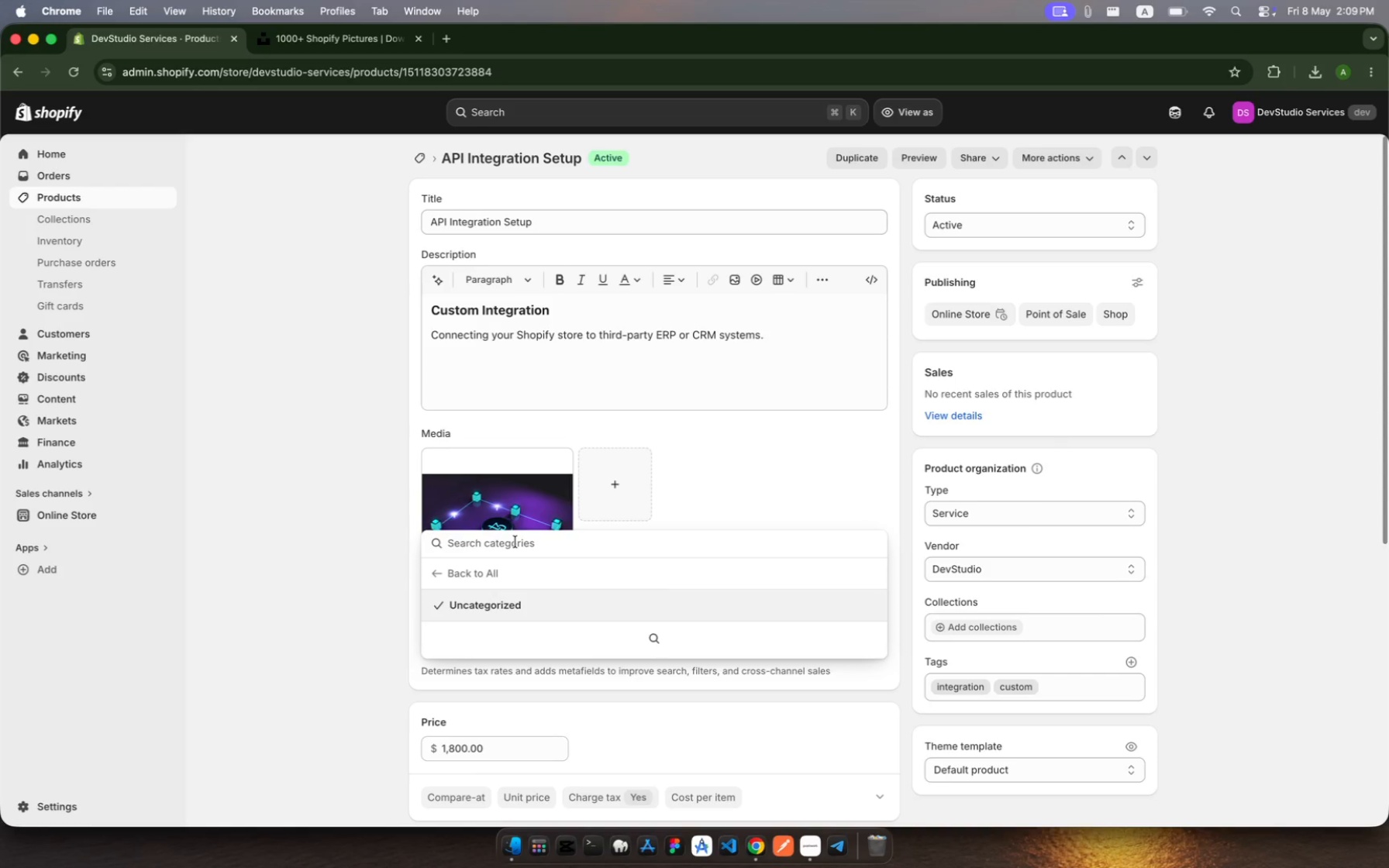 
type(it)
 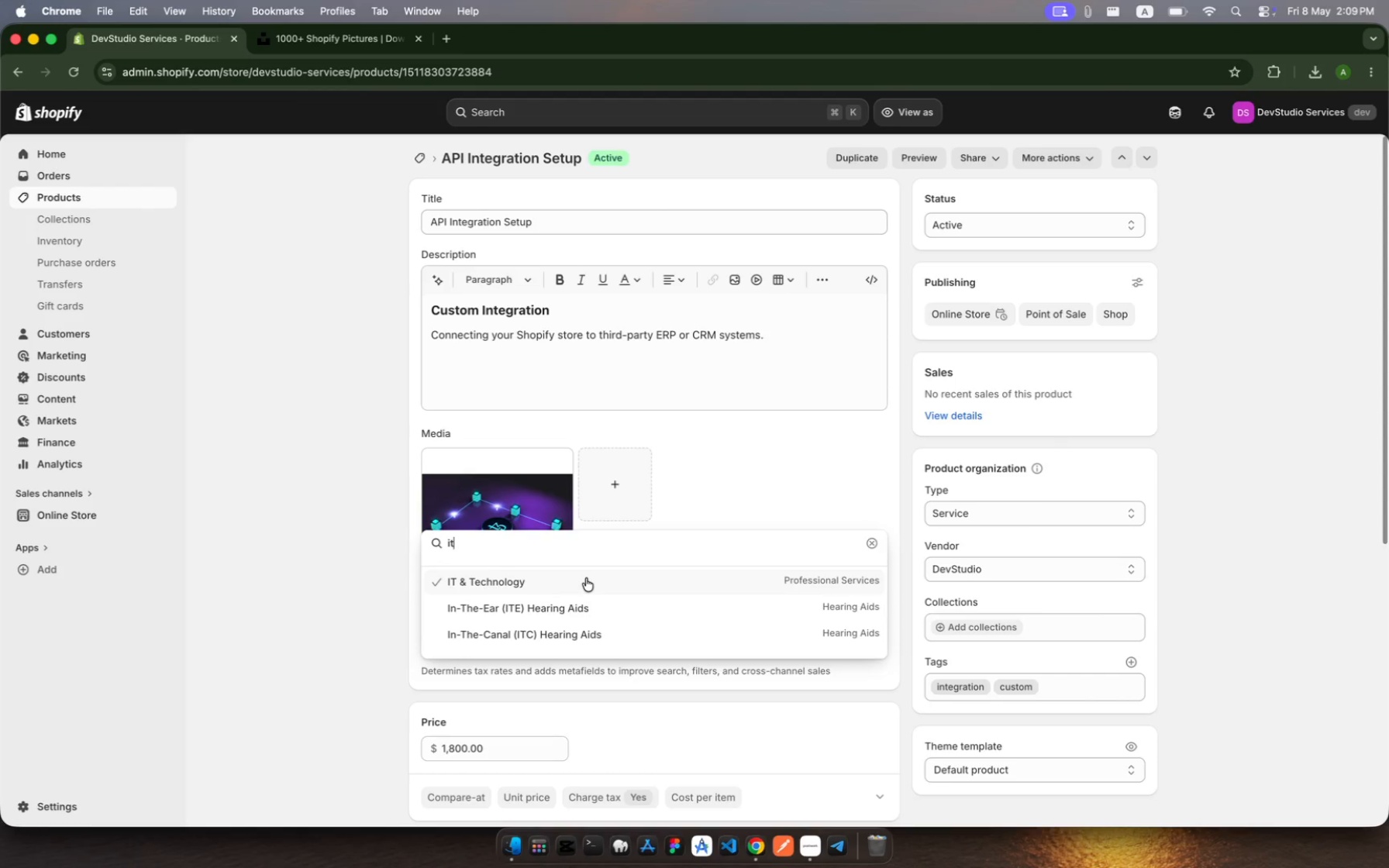 
wait(5.37)
 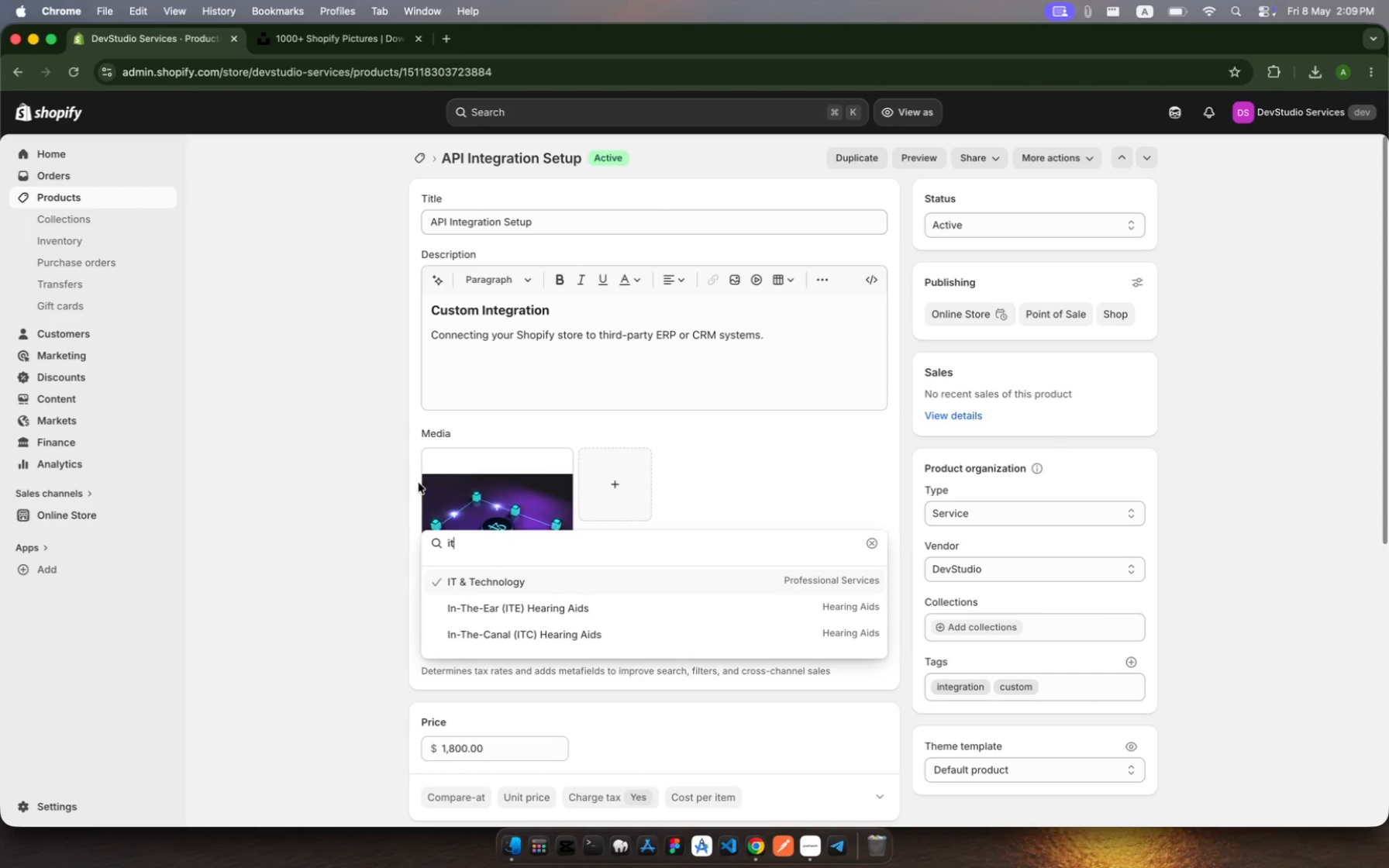 
left_click([586, 578])
 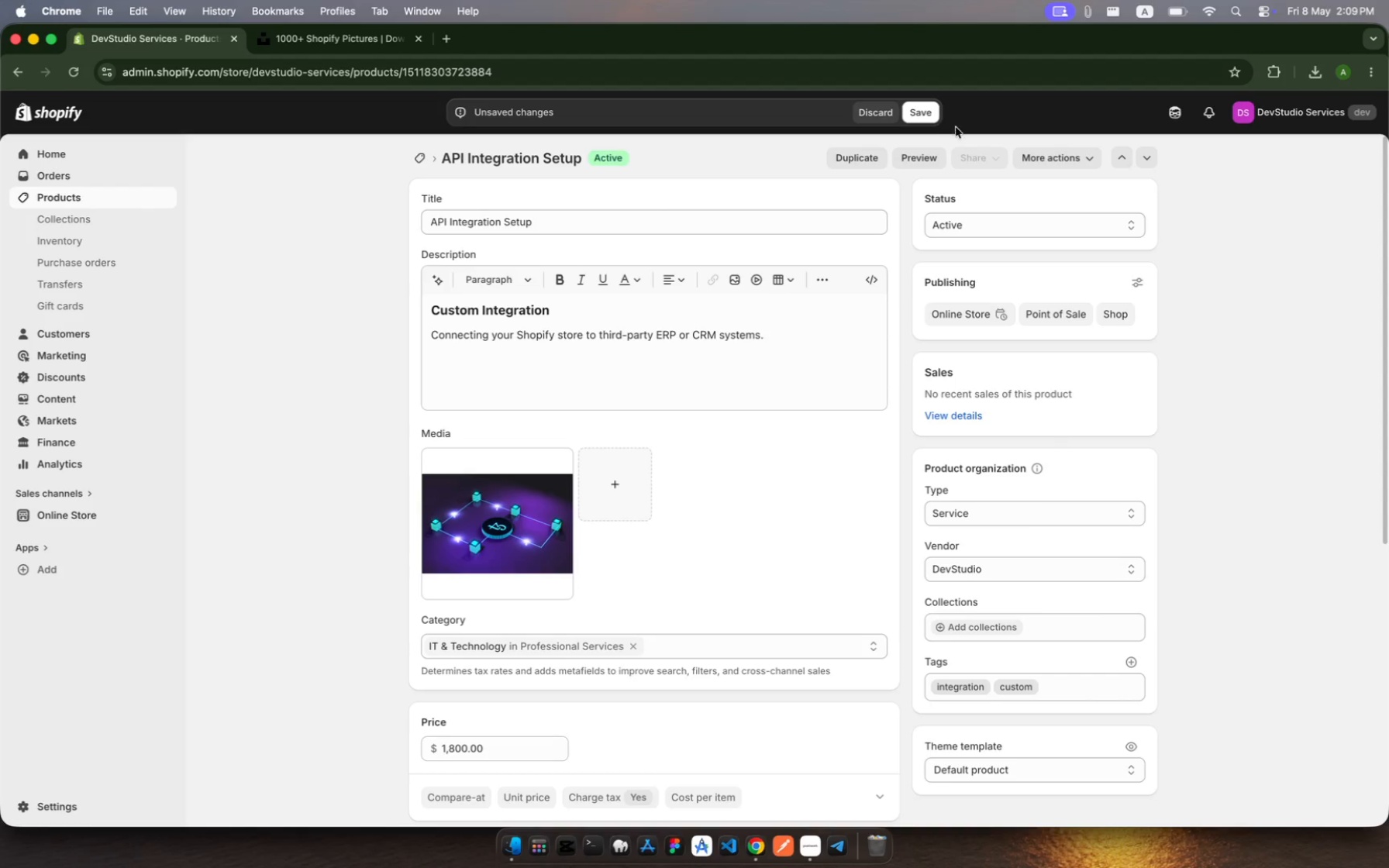 
left_click([926, 117])
 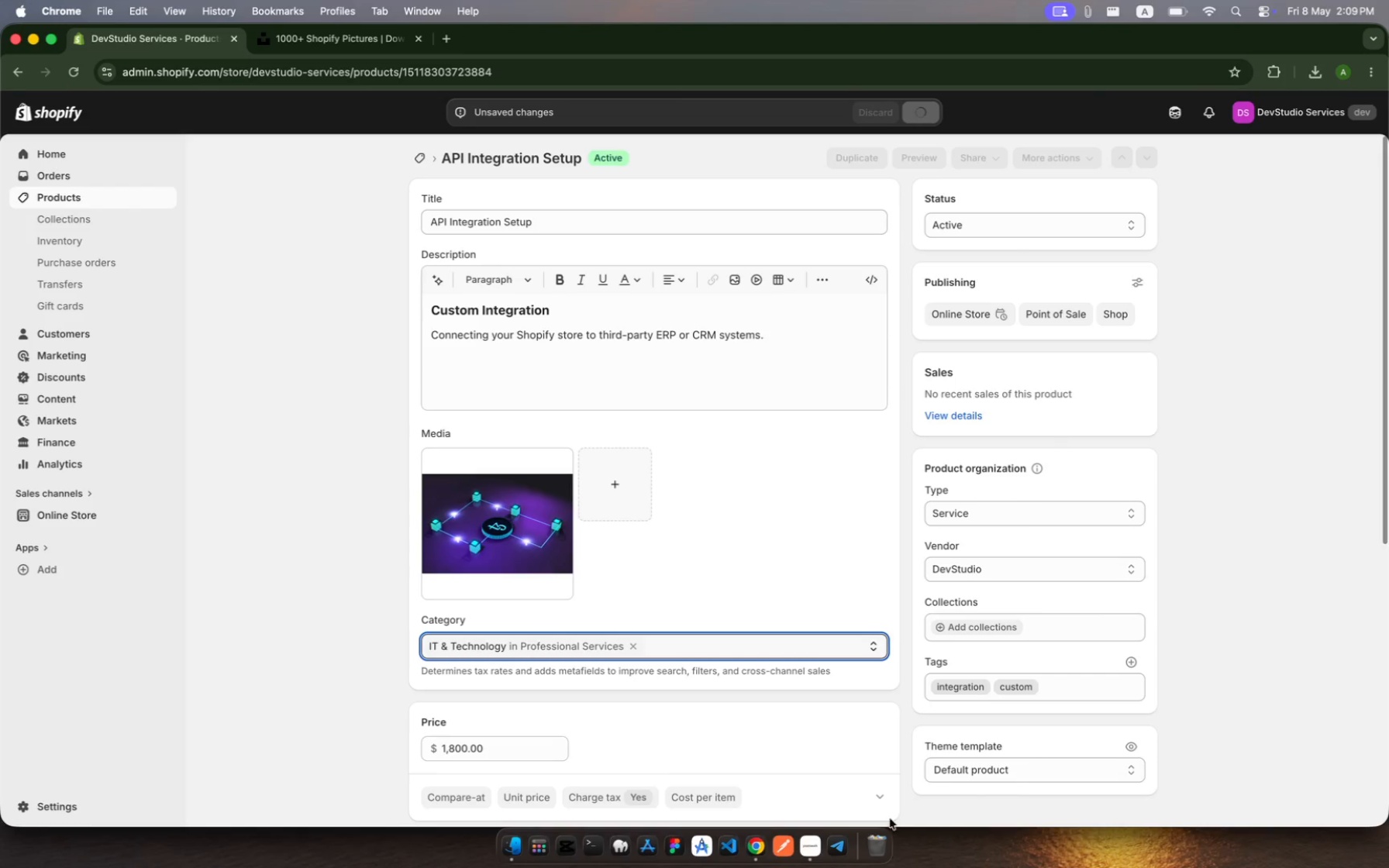 
left_click([808, 842])